 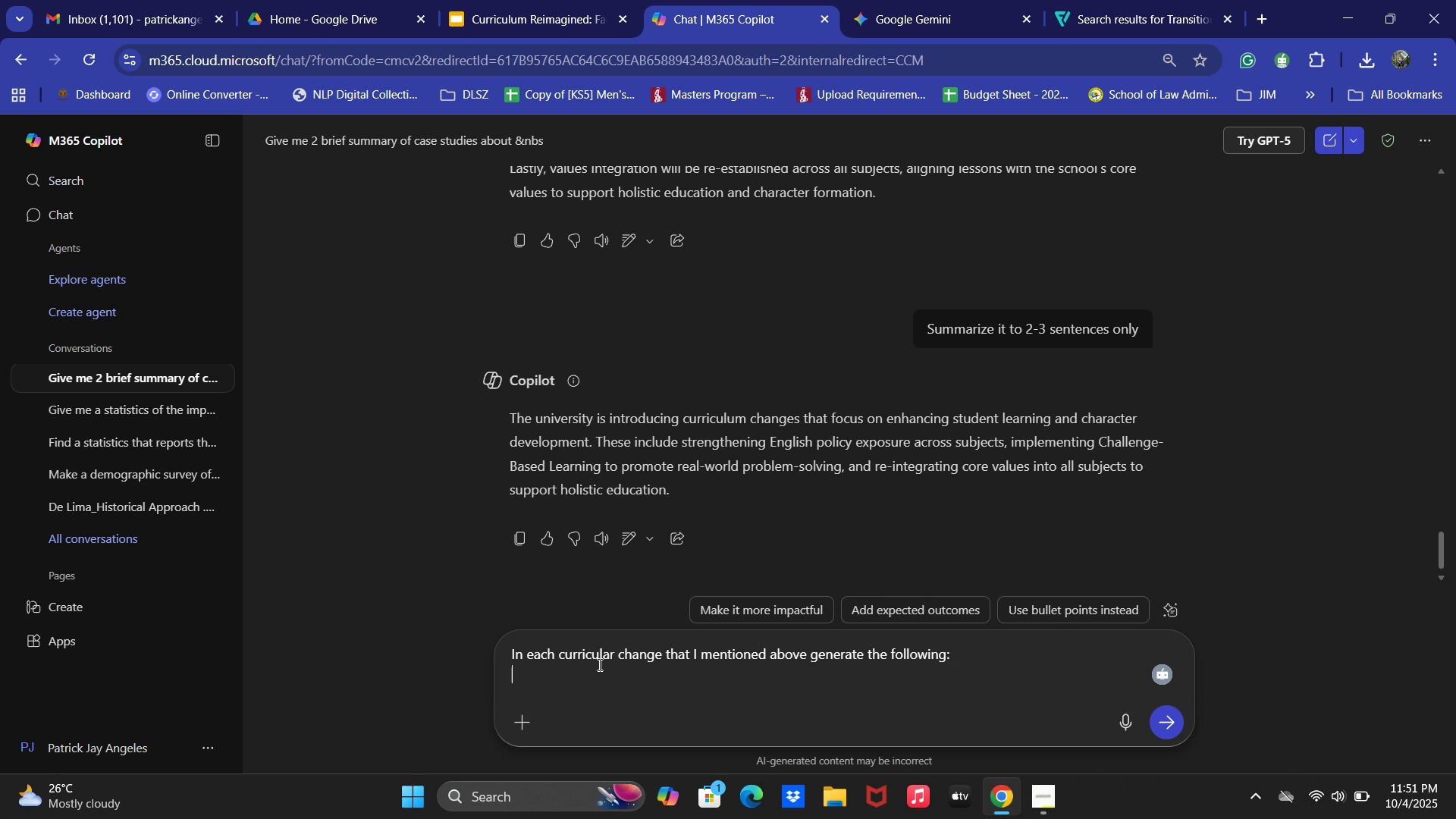 
key(Shift+Enter)
 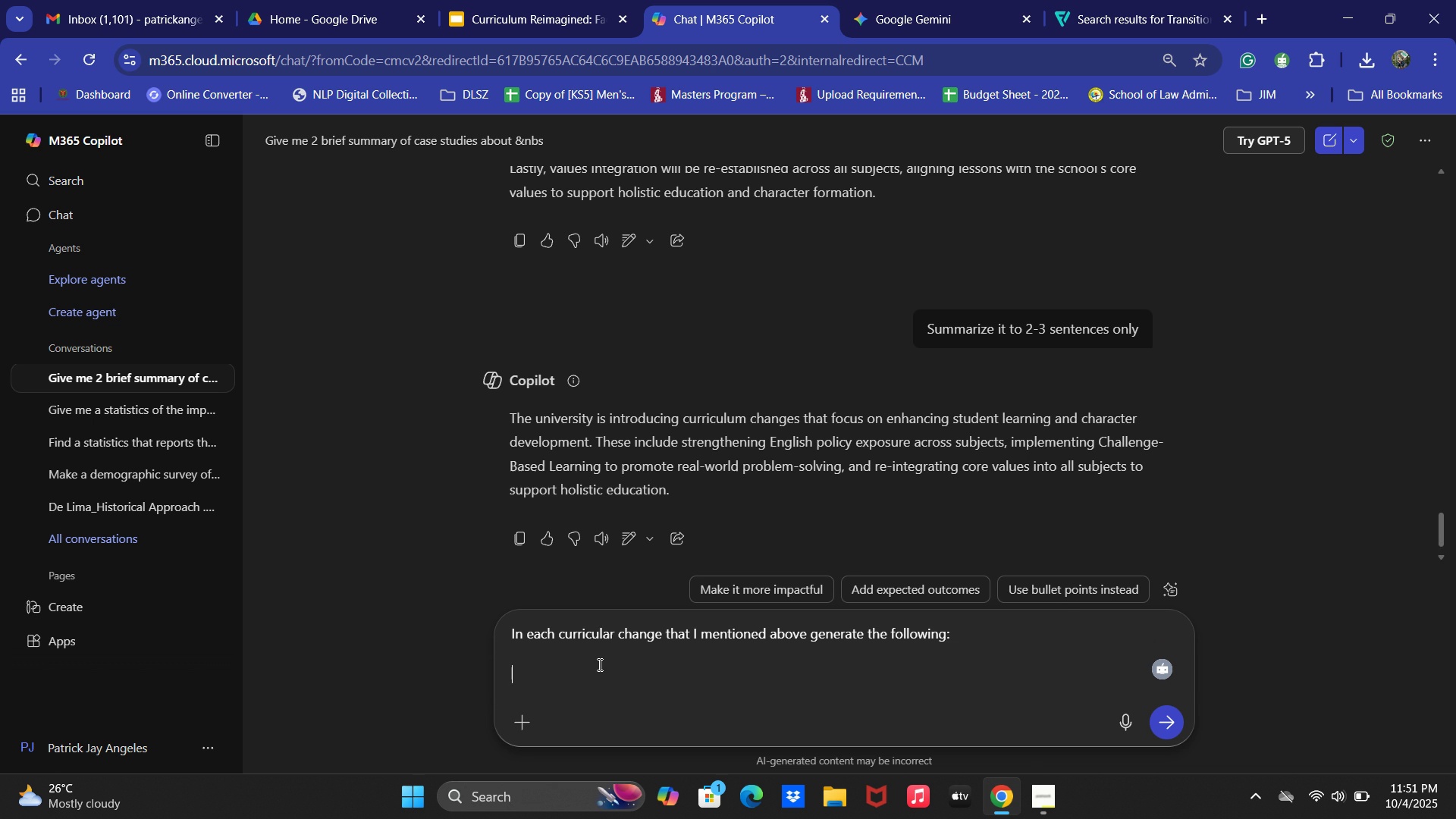 
key(Control+ControlLeft)
 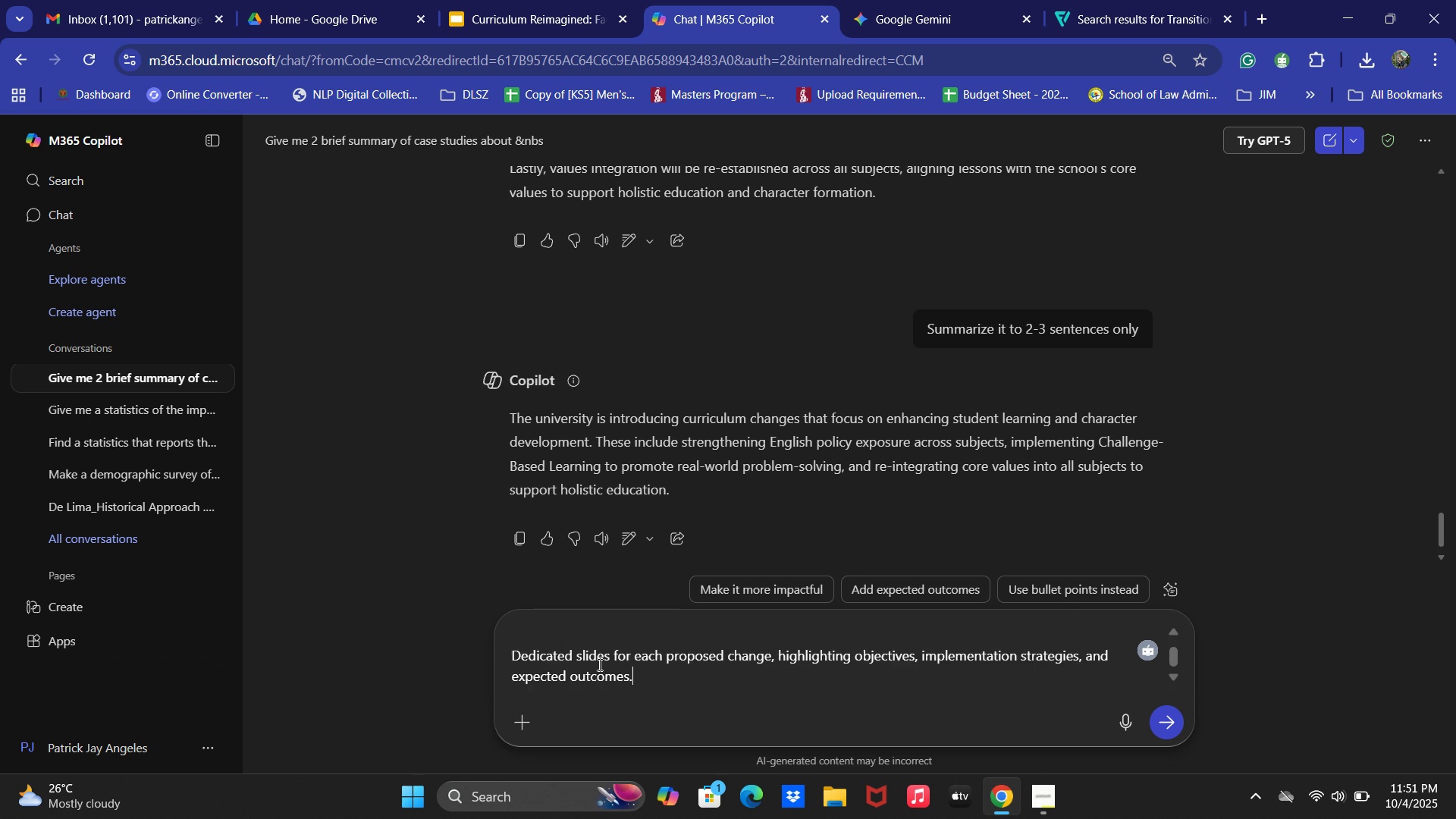 
key(Control+V)
 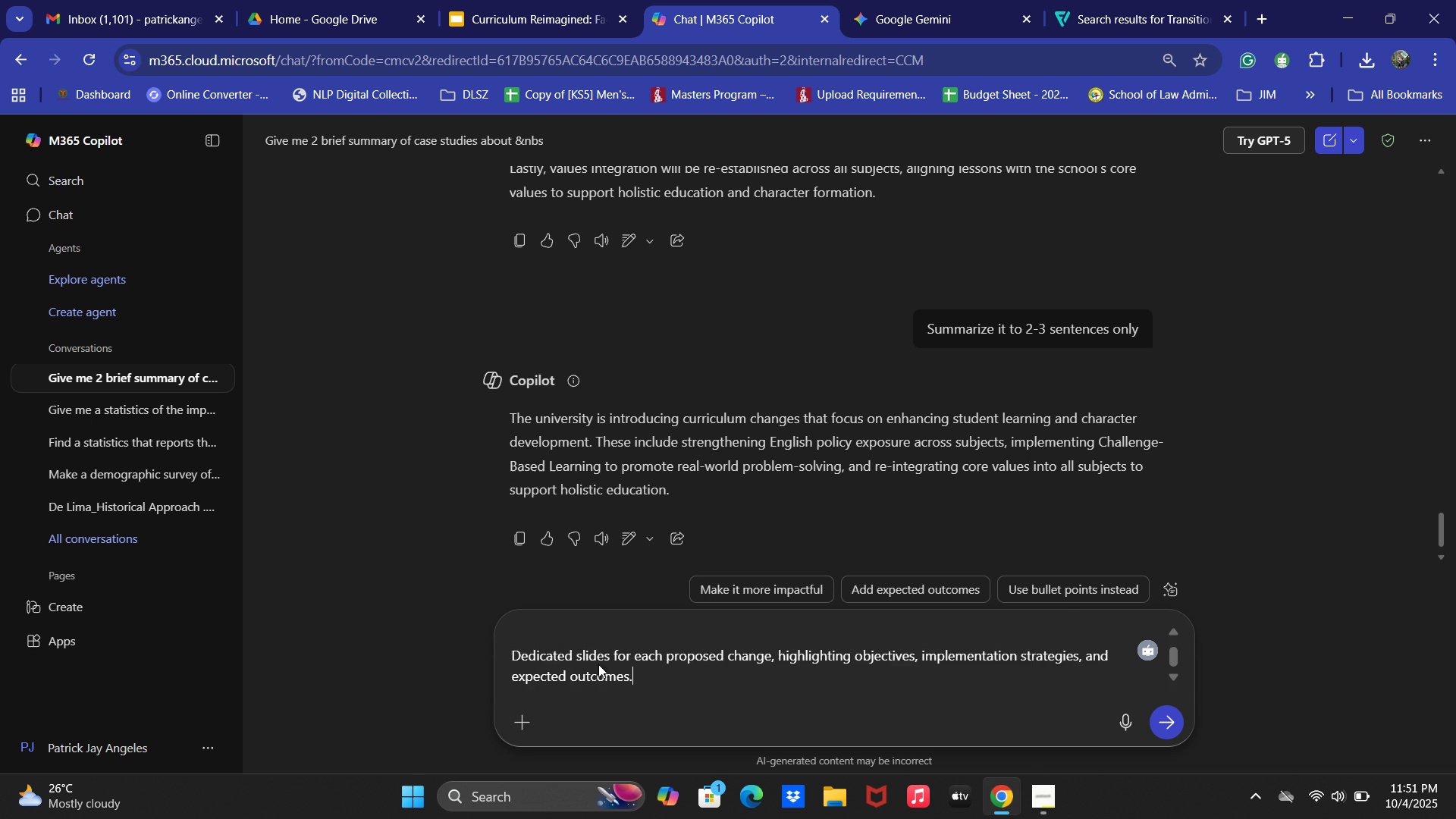 
key(Enter)
 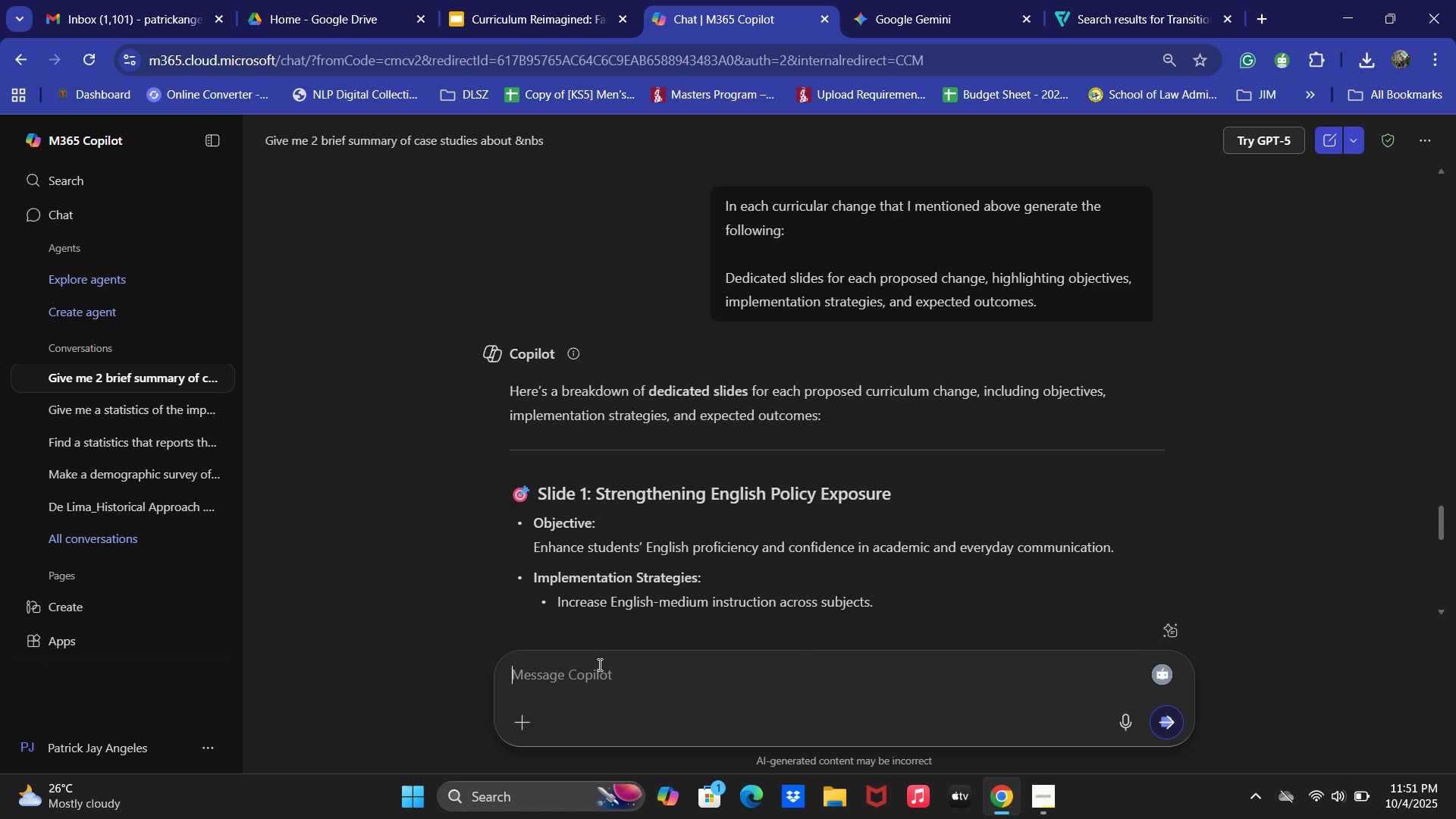 
wait(9.56)
 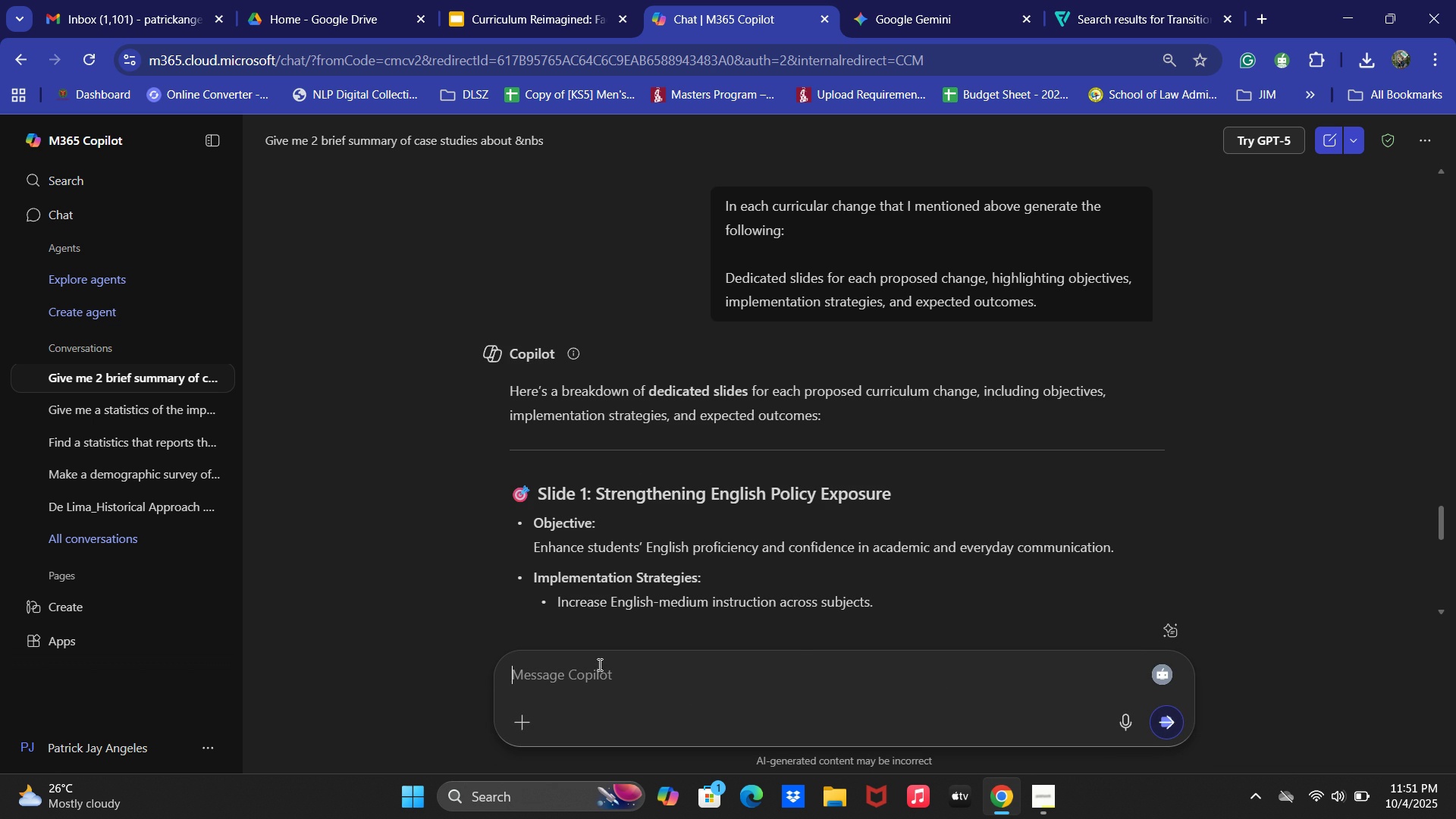 
scroll: coordinate [770, 538], scroll_direction: down, amount: 4.0
 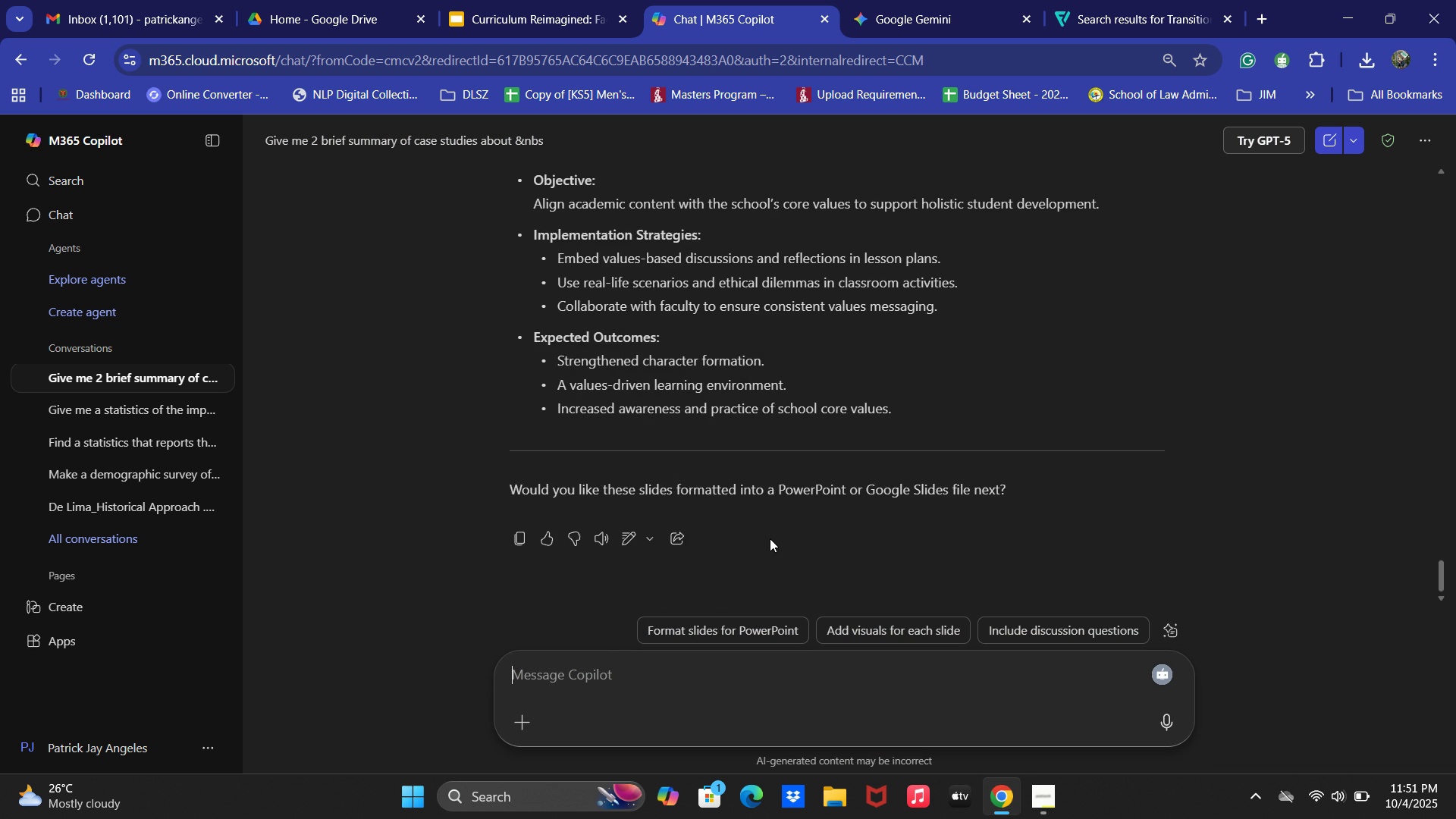 
scroll: coordinate [771, 538], scroll_direction: up, amount: 9.0
 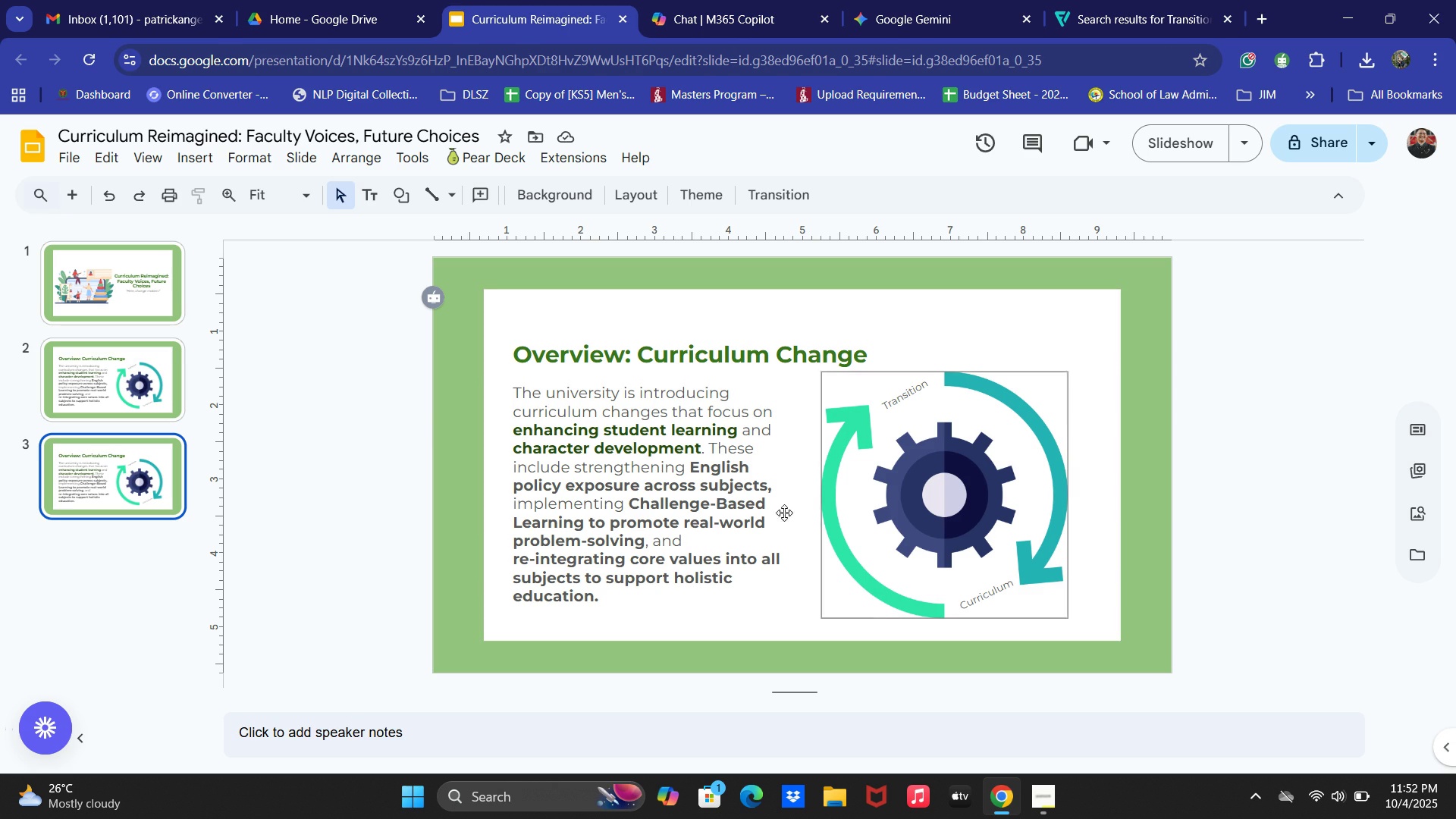 
wait(15.98)
 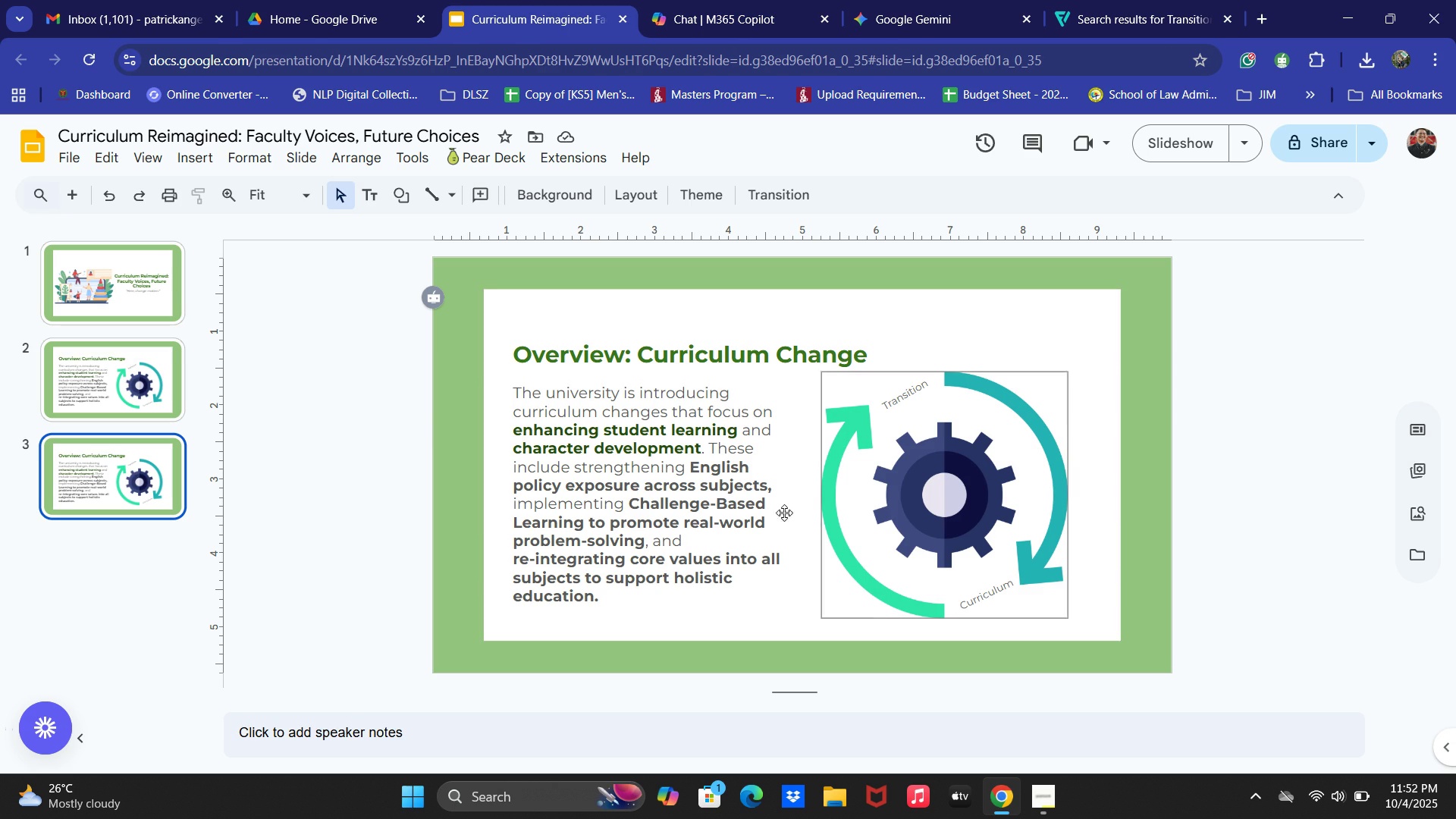 
double_click([689, 360])